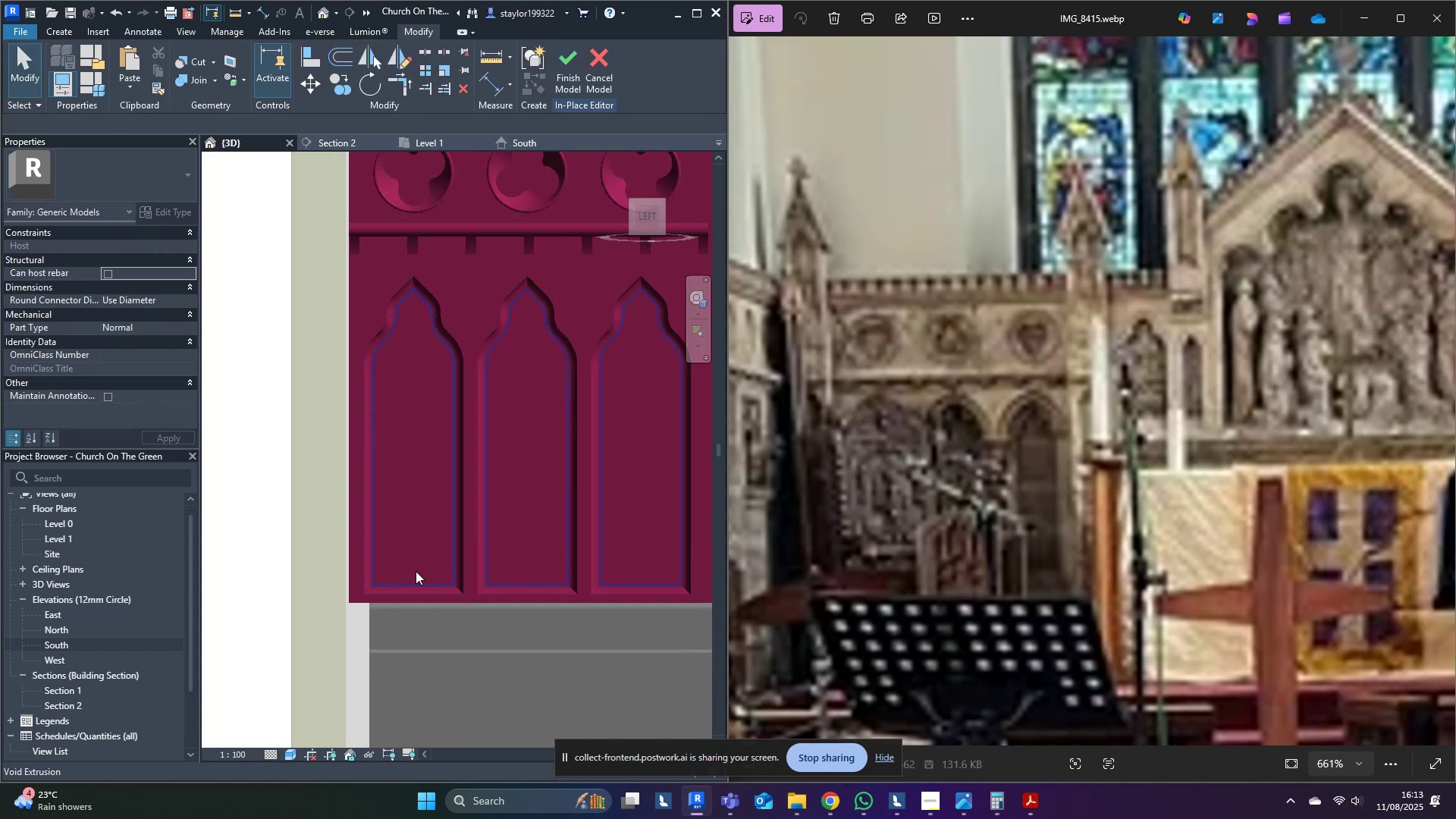 
hold_key(key=ShiftLeft, duration=0.45)
 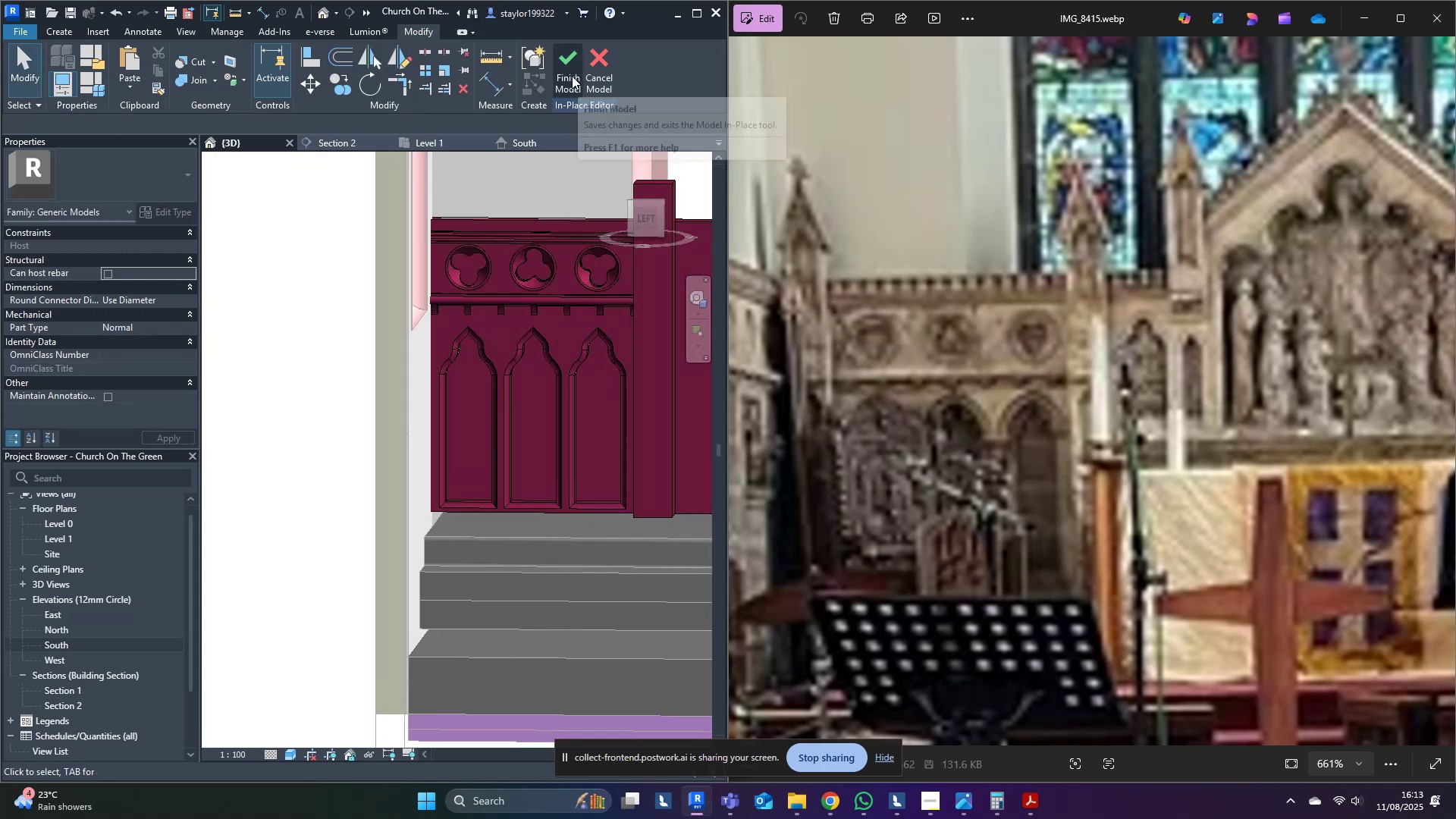 
left_click([572, 69])
 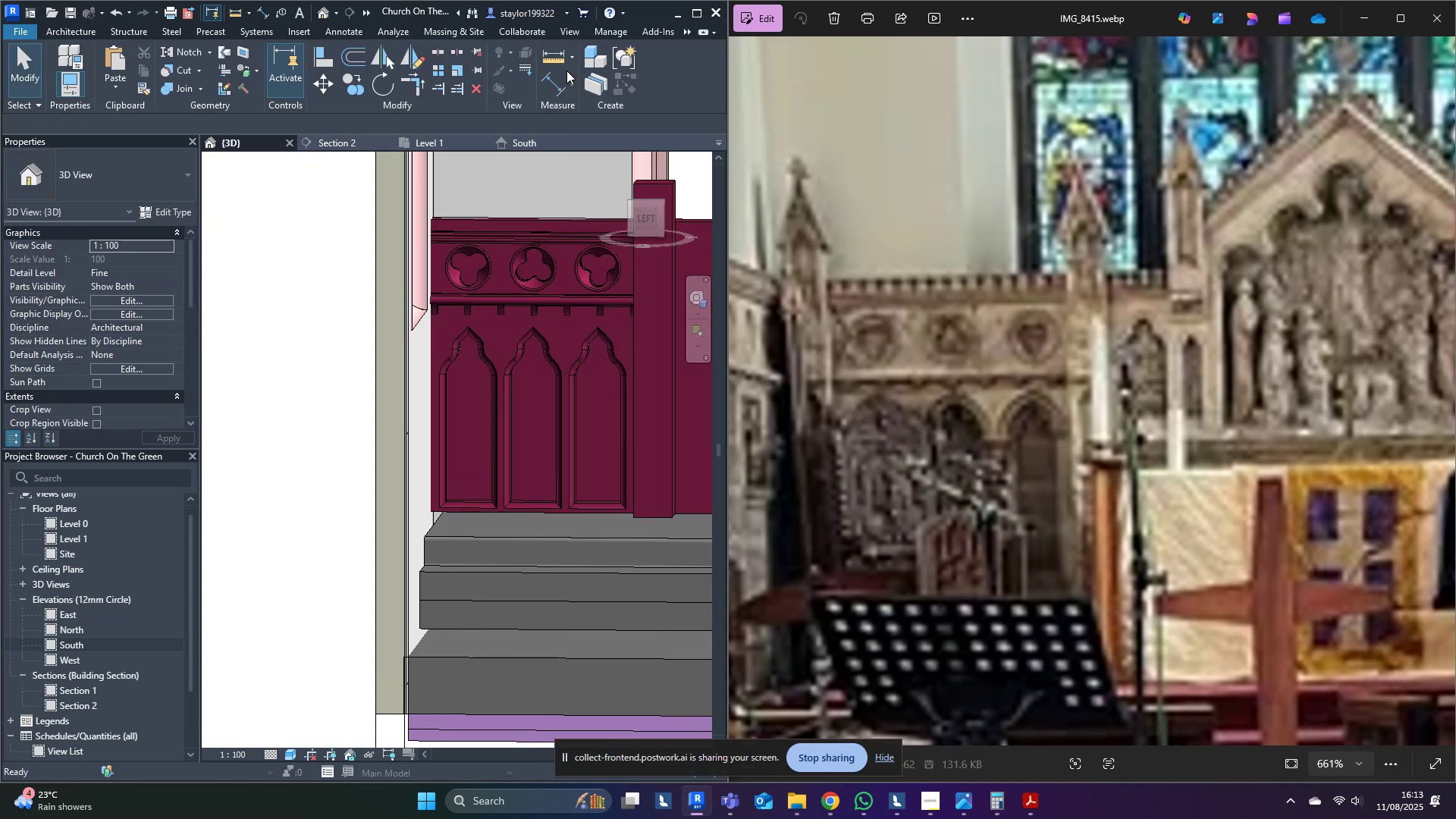 
key(Shift+ShiftLeft)
 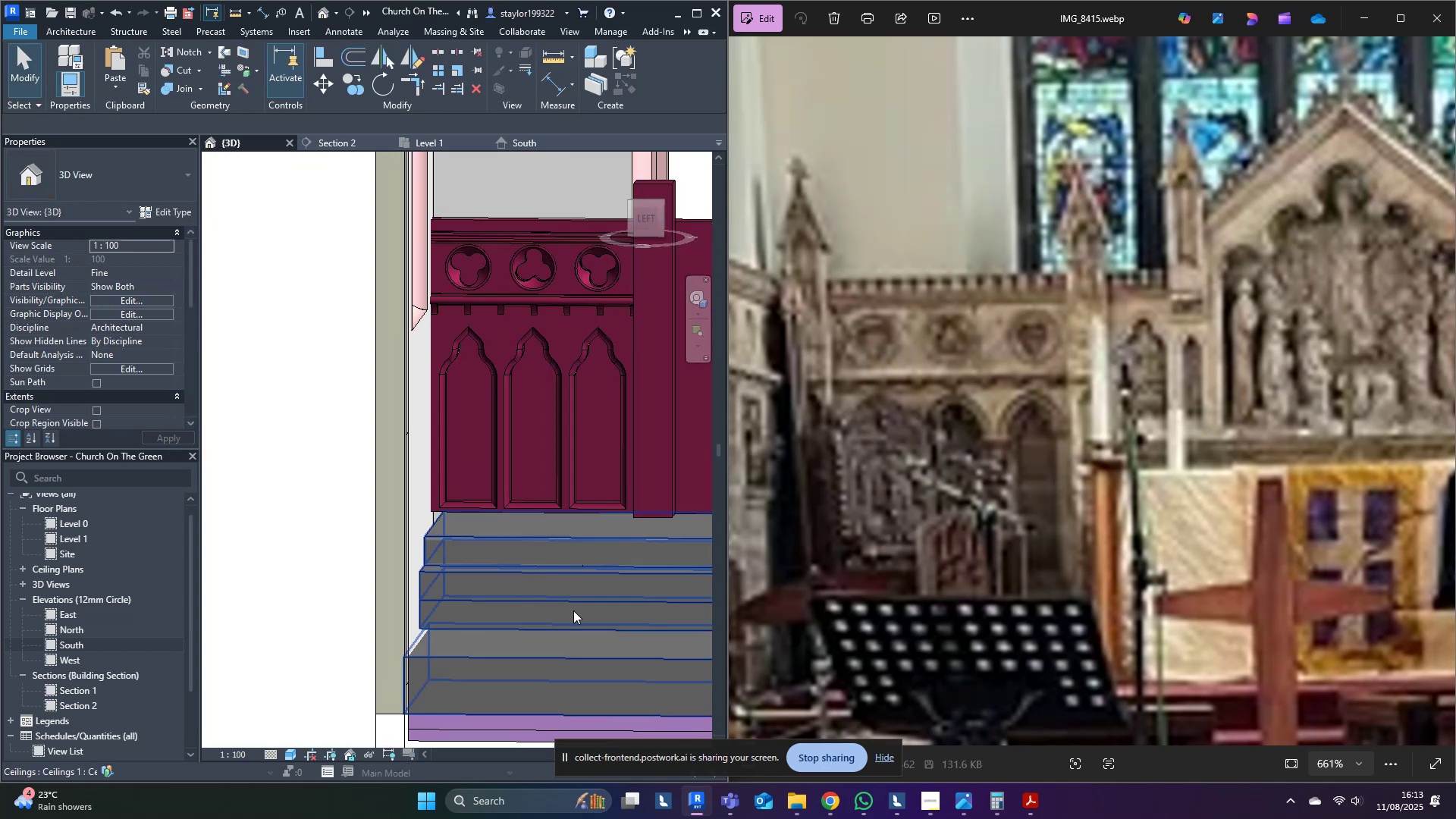 
hold_key(key=ShiftLeft, duration=0.32)
 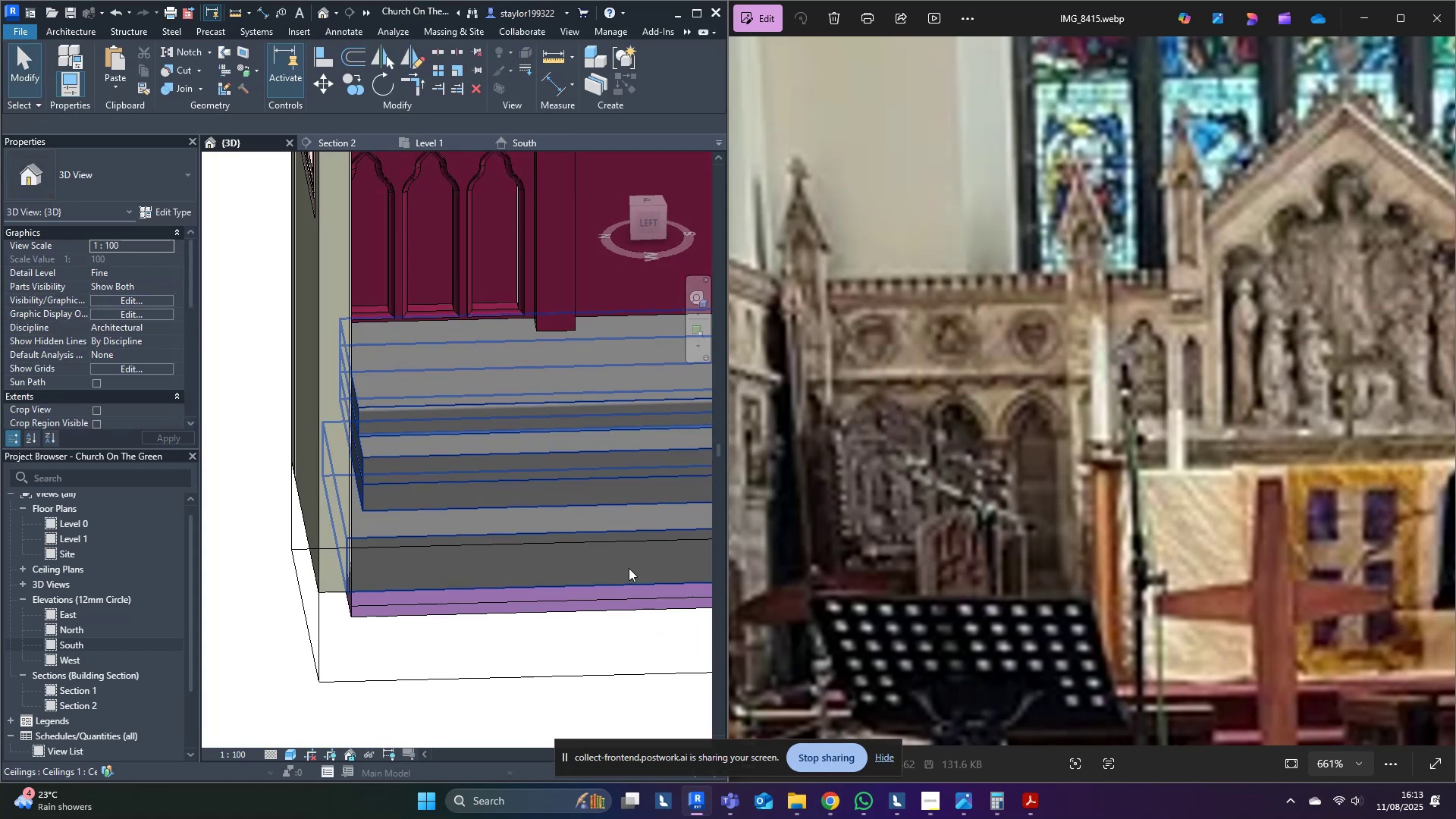 
scroll: coordinate [548, 221], scroll_direction: up, amount: 3.0
 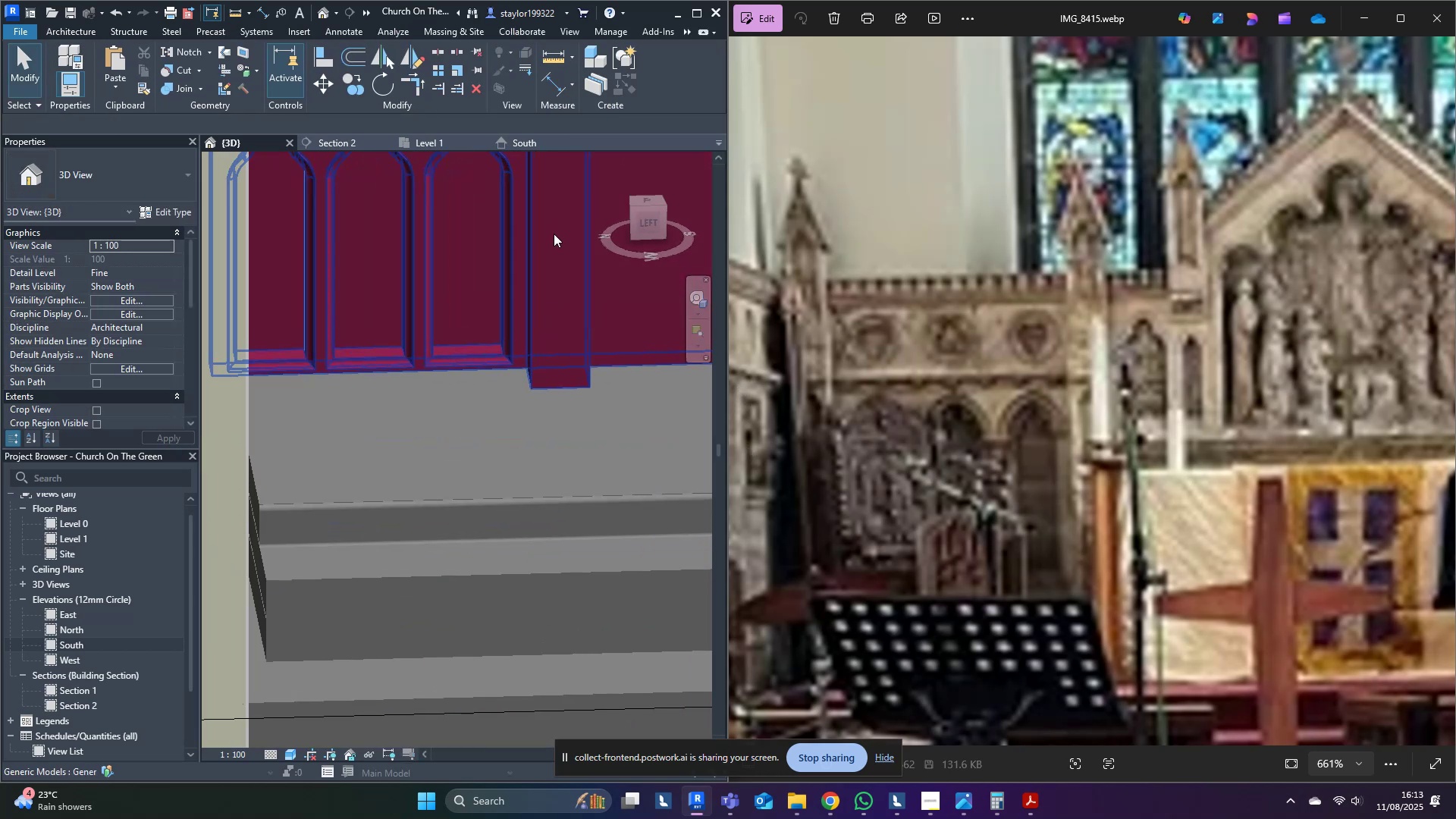 
key(Shift+ShiftLeft)
 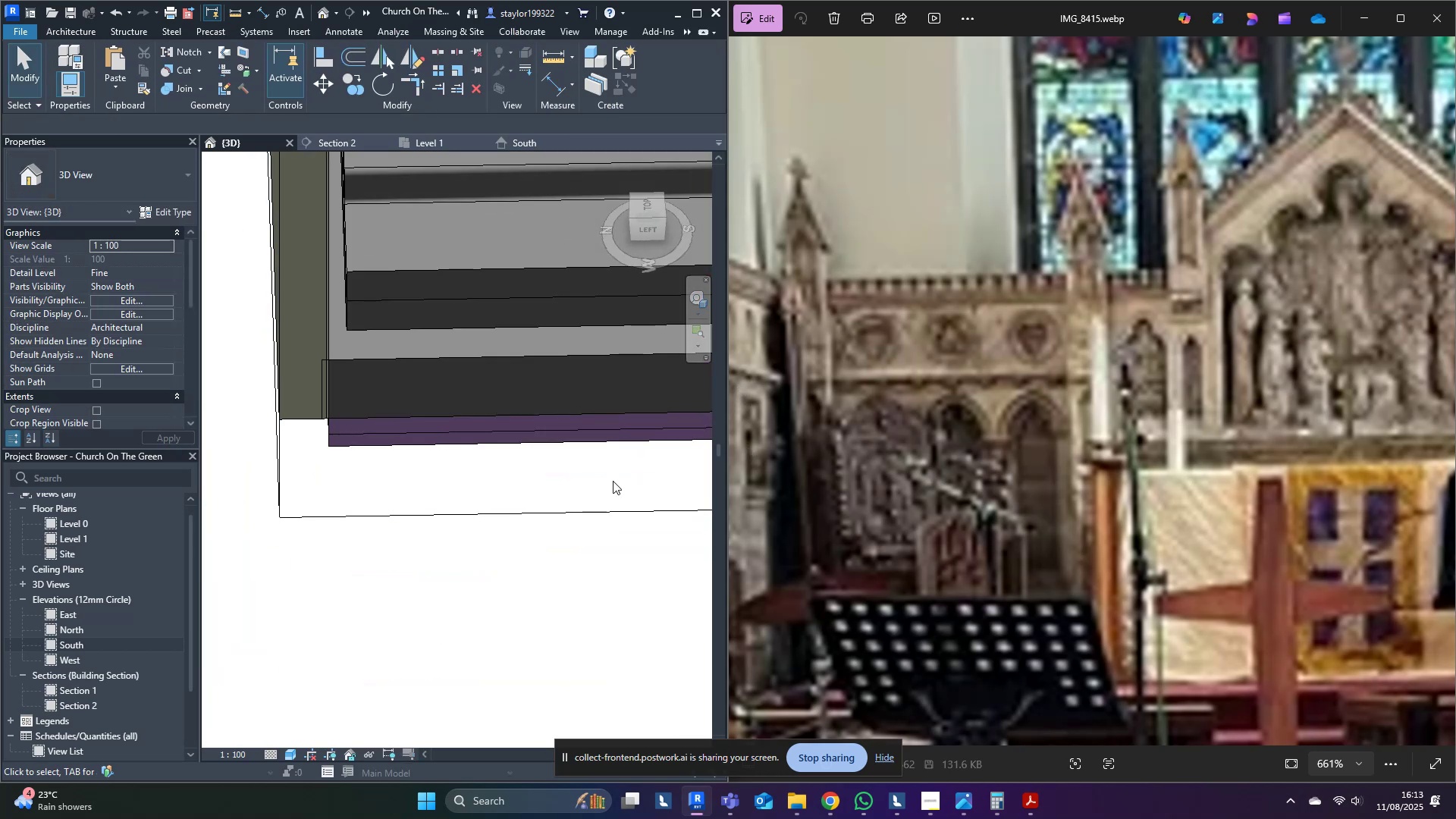 